 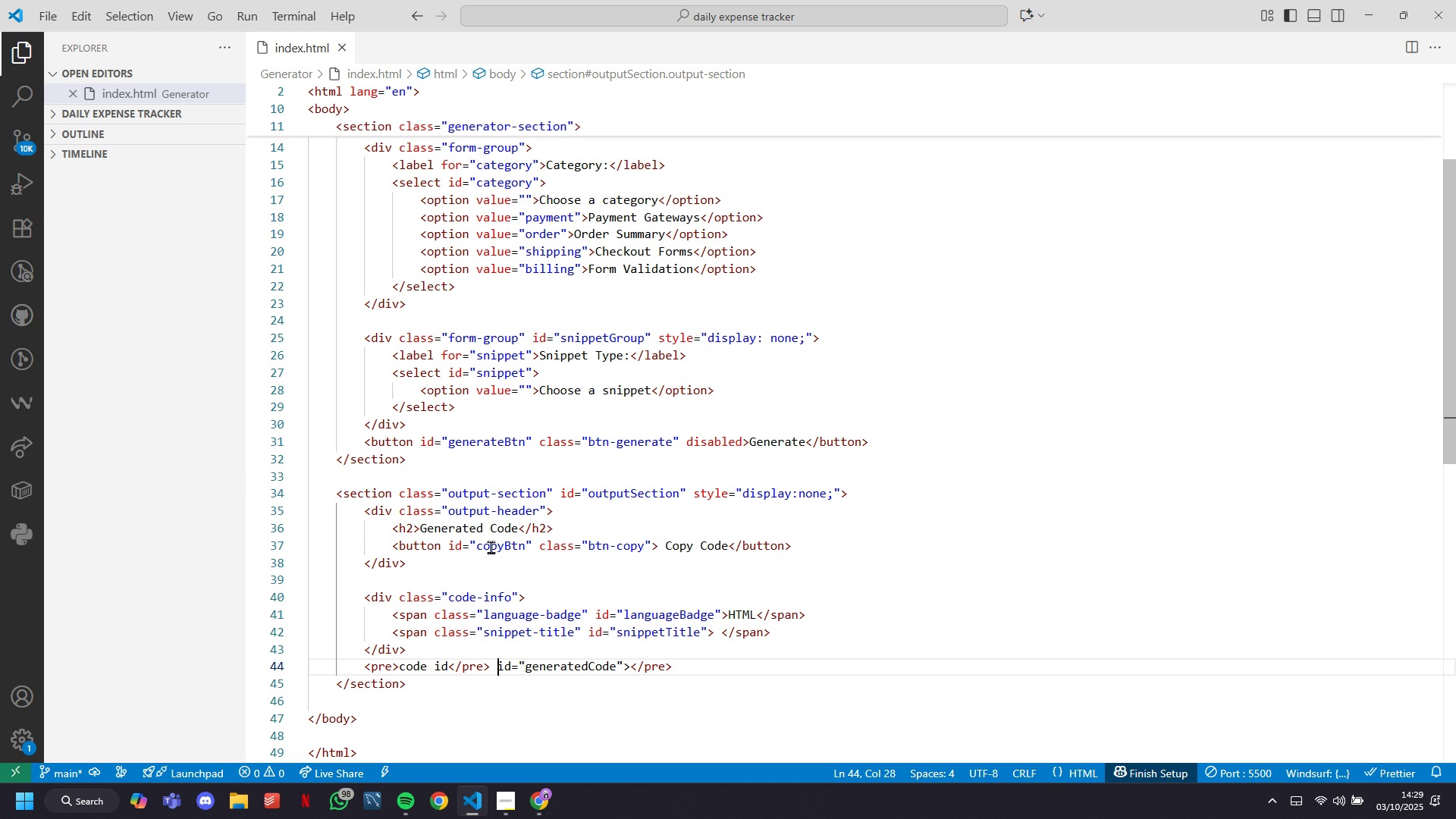 
key(Backspace)
 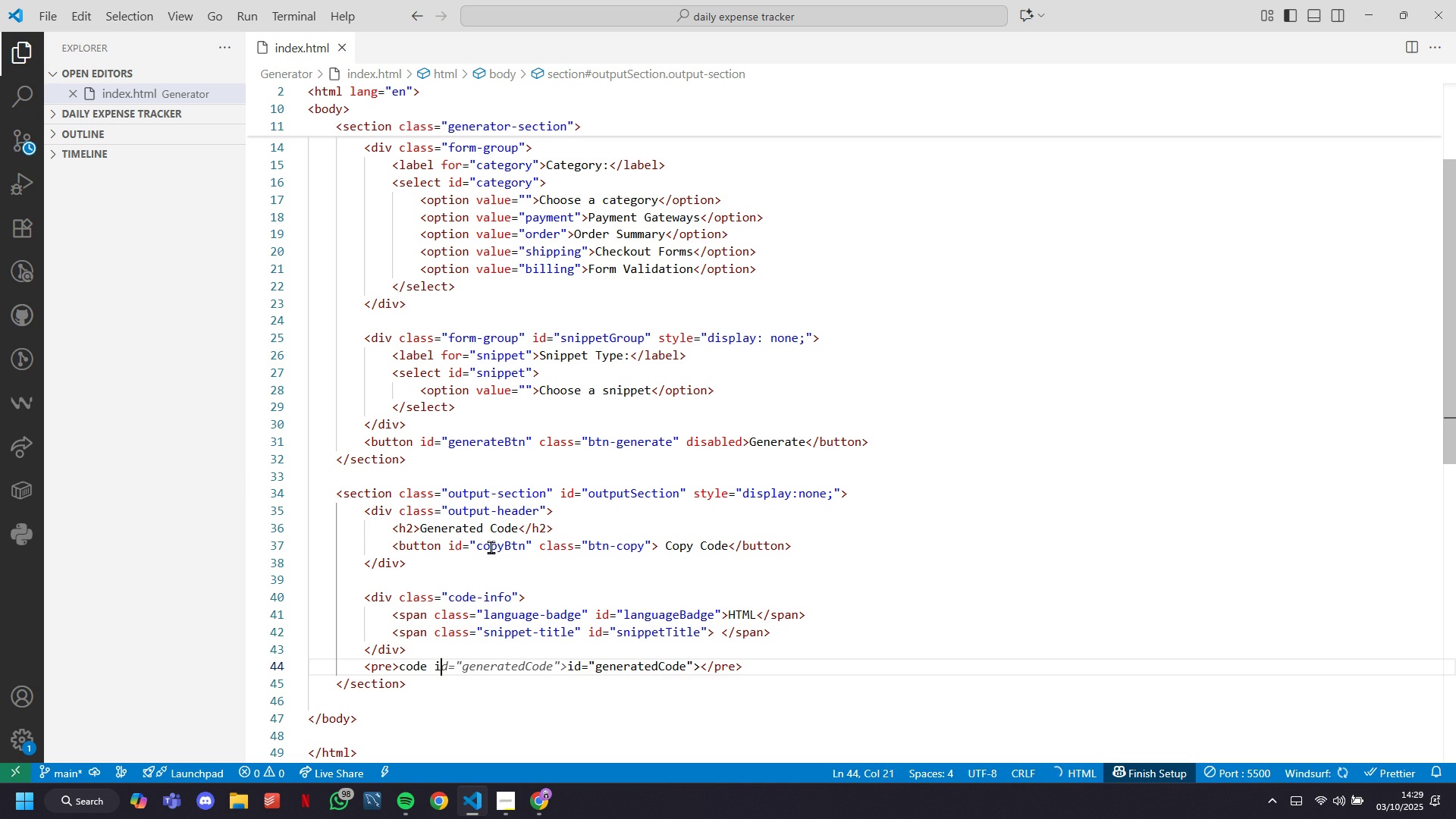 
key(Backspace)
 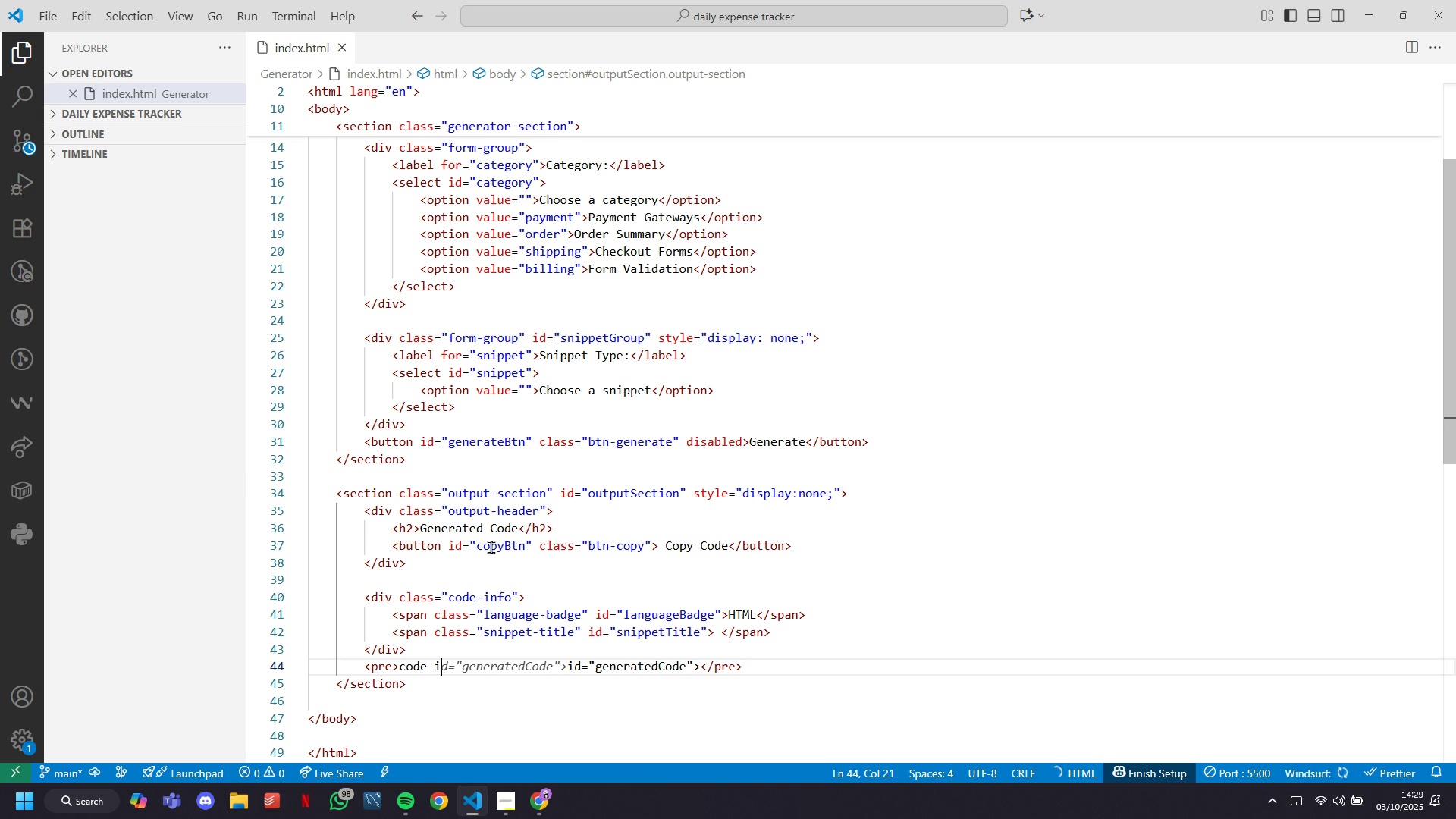 
key(Backspace)
 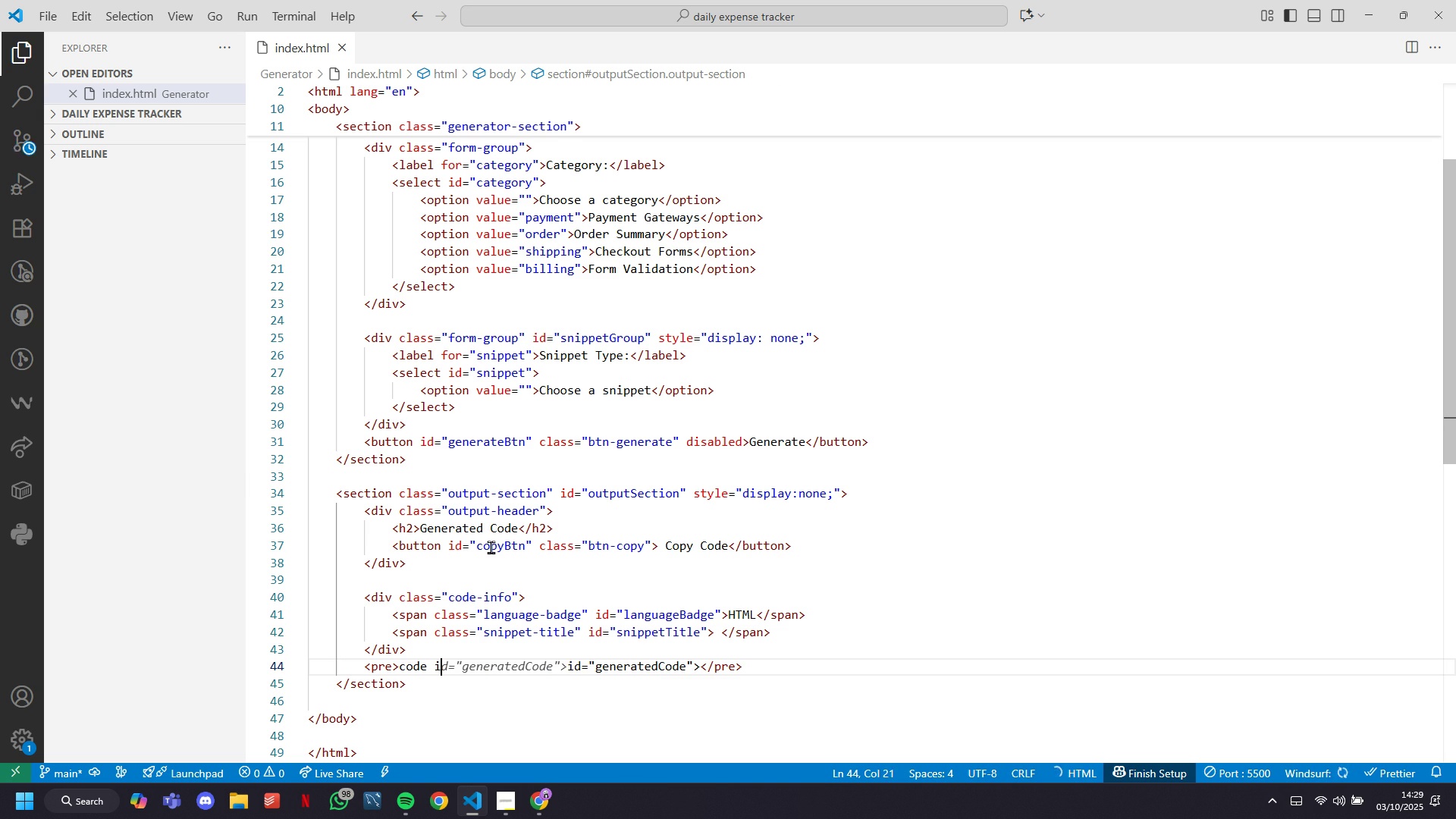 
key(Backspace)
 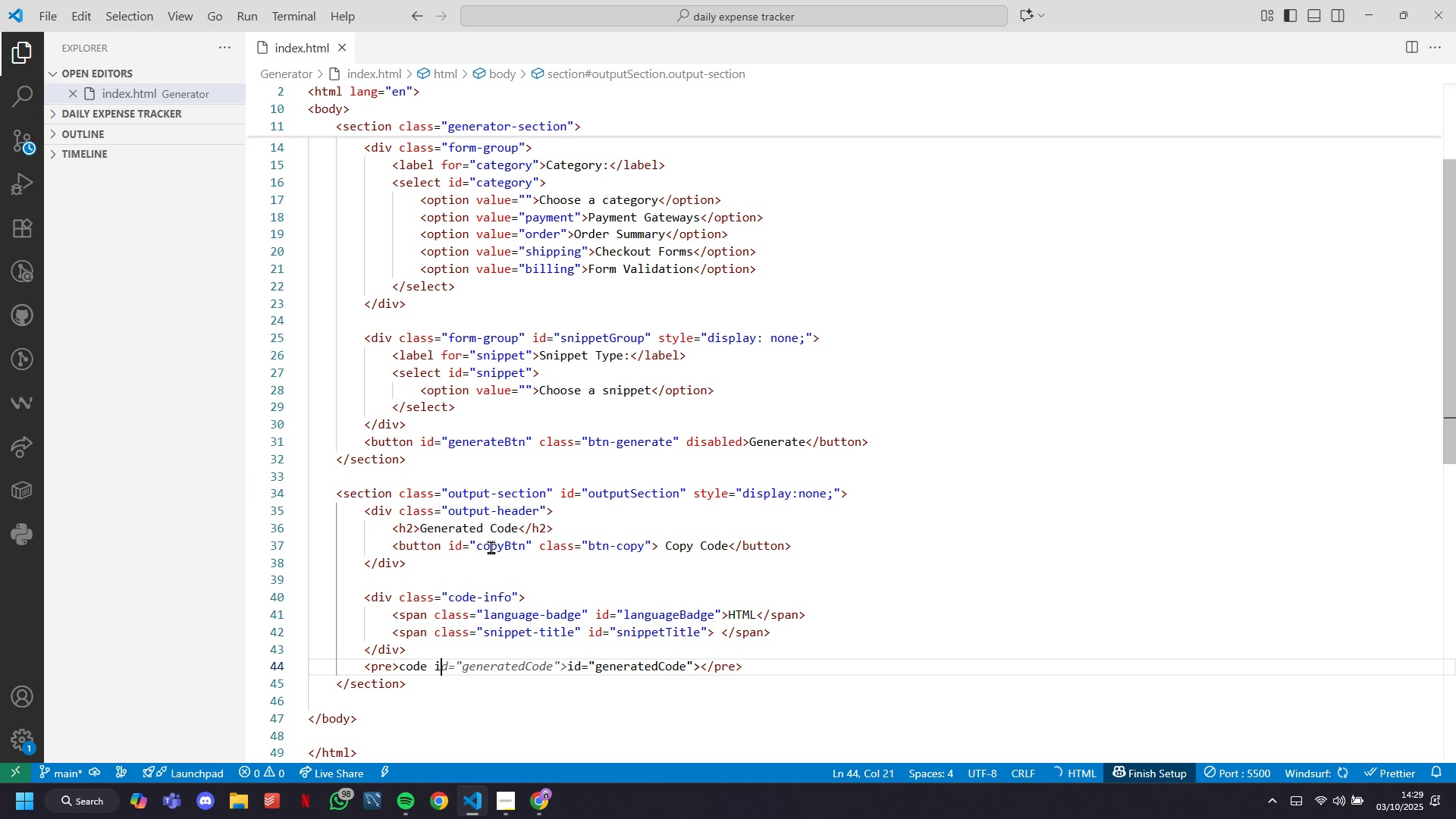 
key(Backspace)
 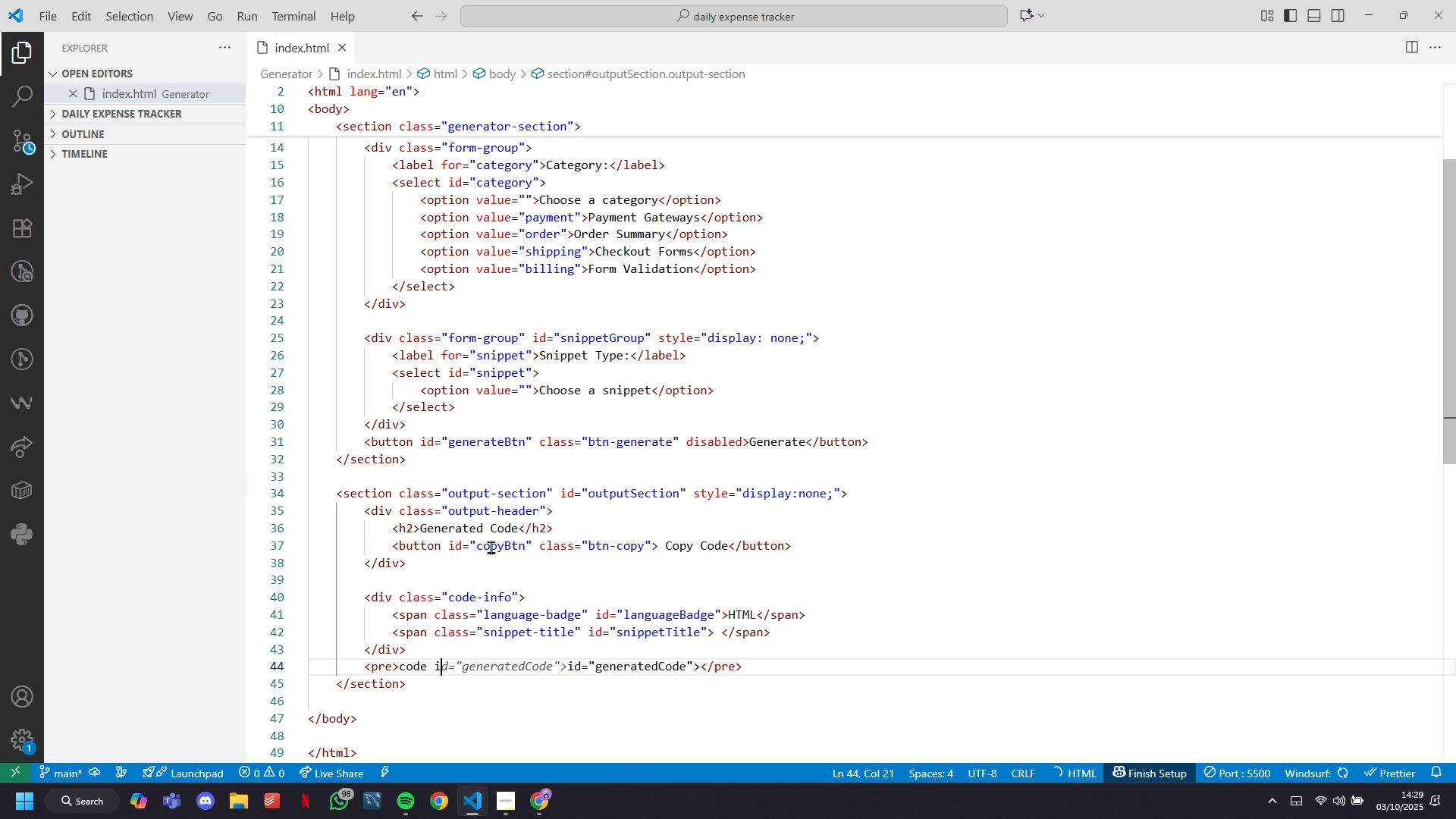 
key(Backspace)
 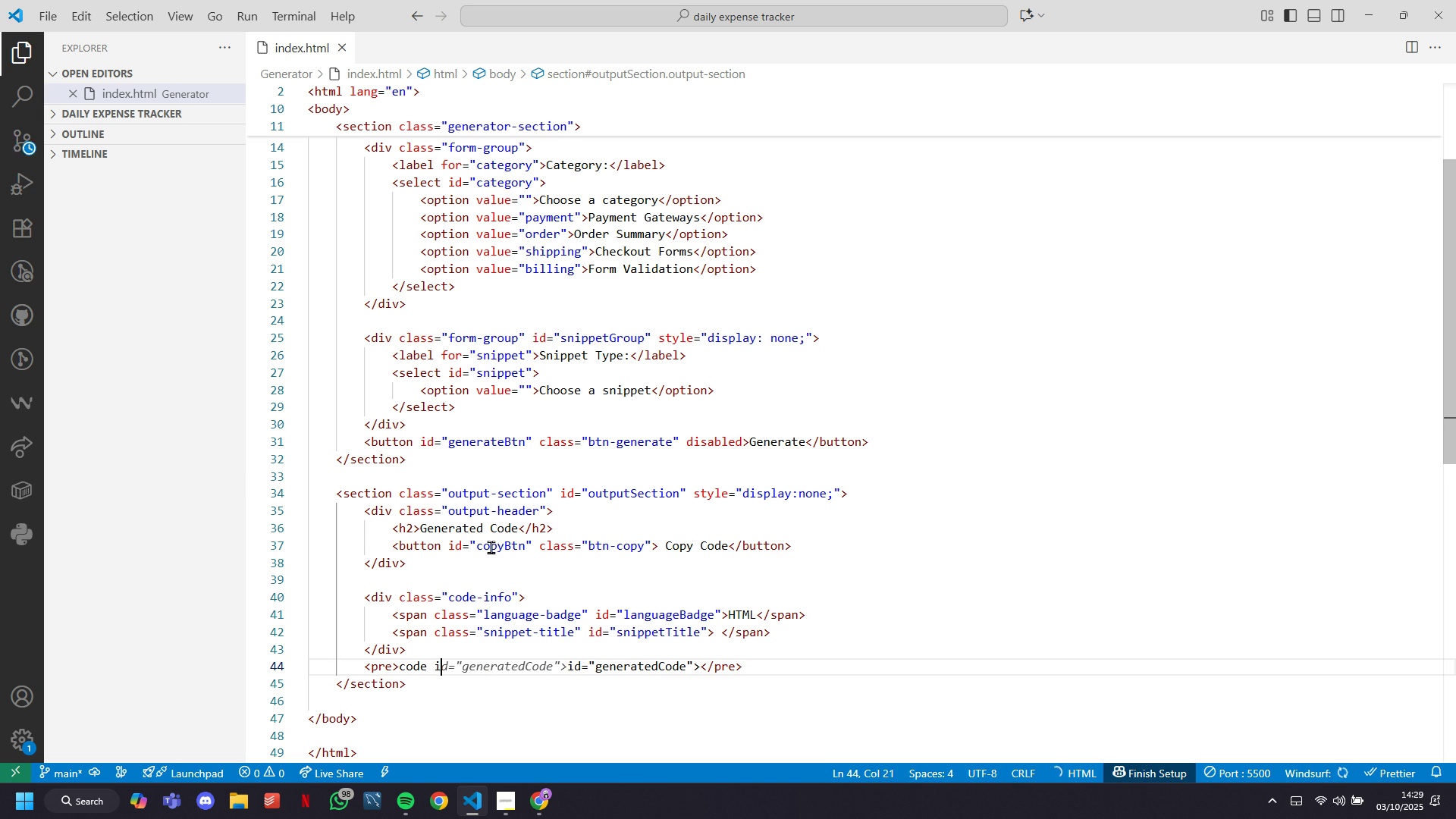 
key(Backspace)
 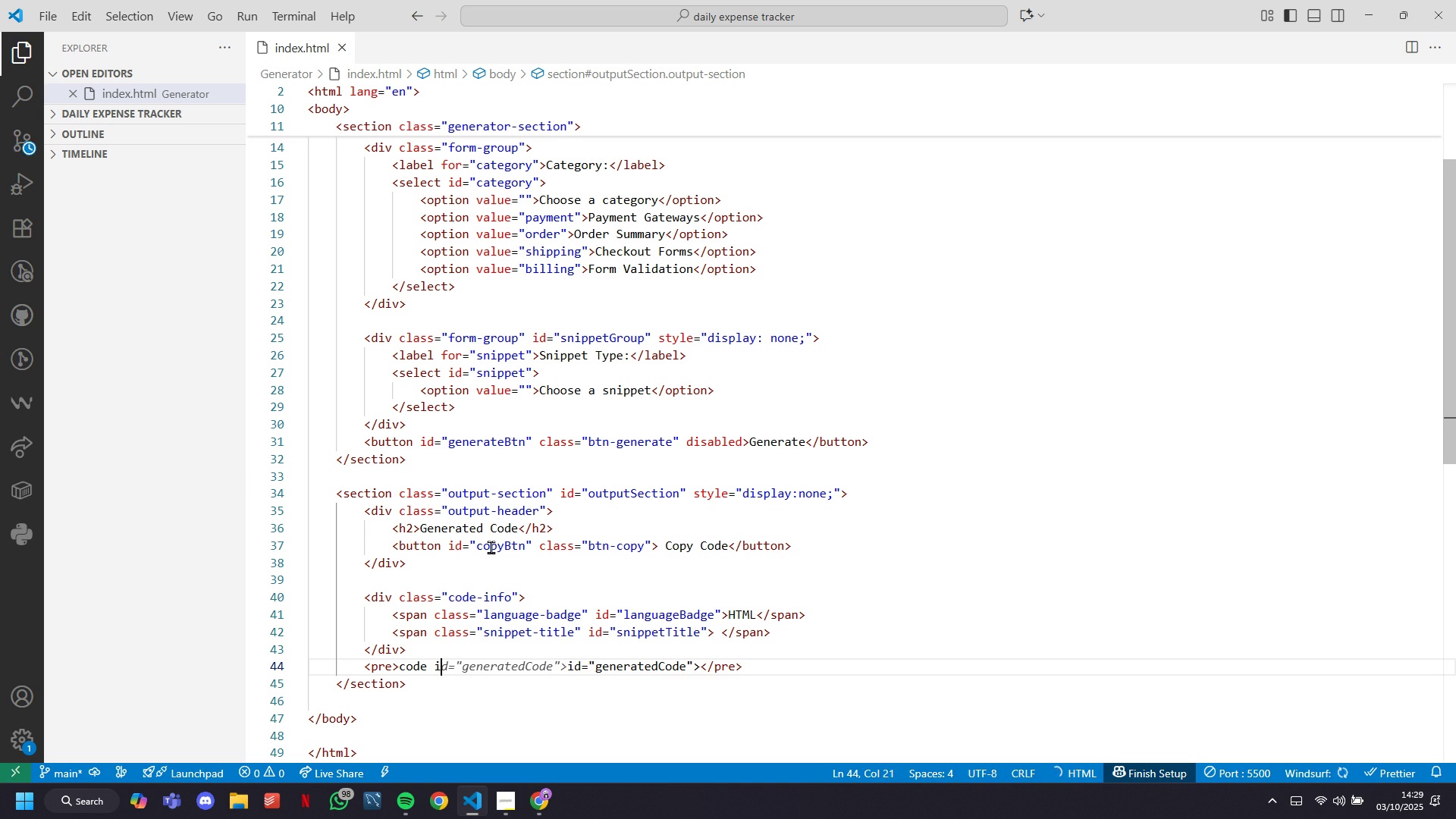 
key(Backspace)
 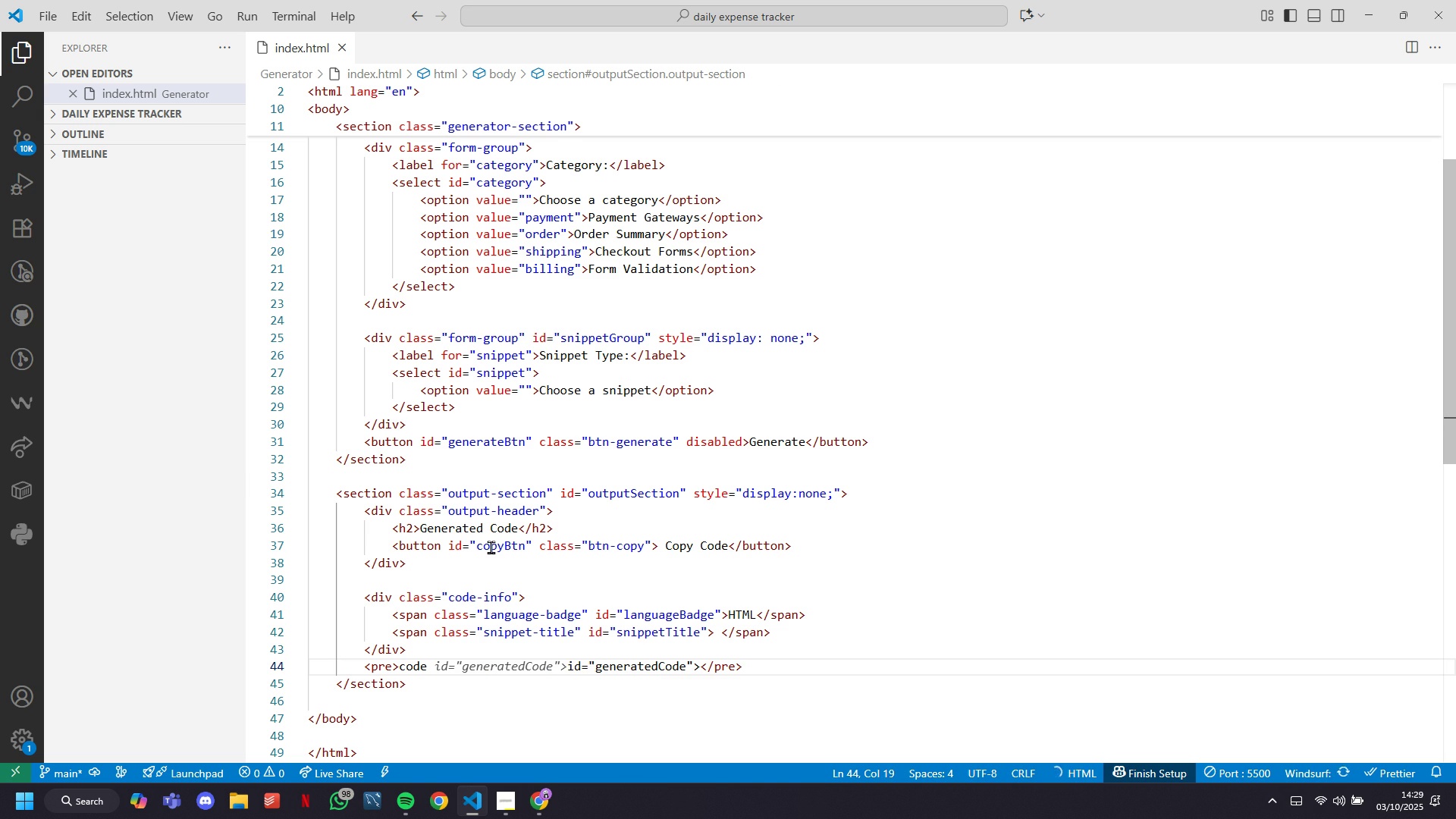 
key(Backspace)
 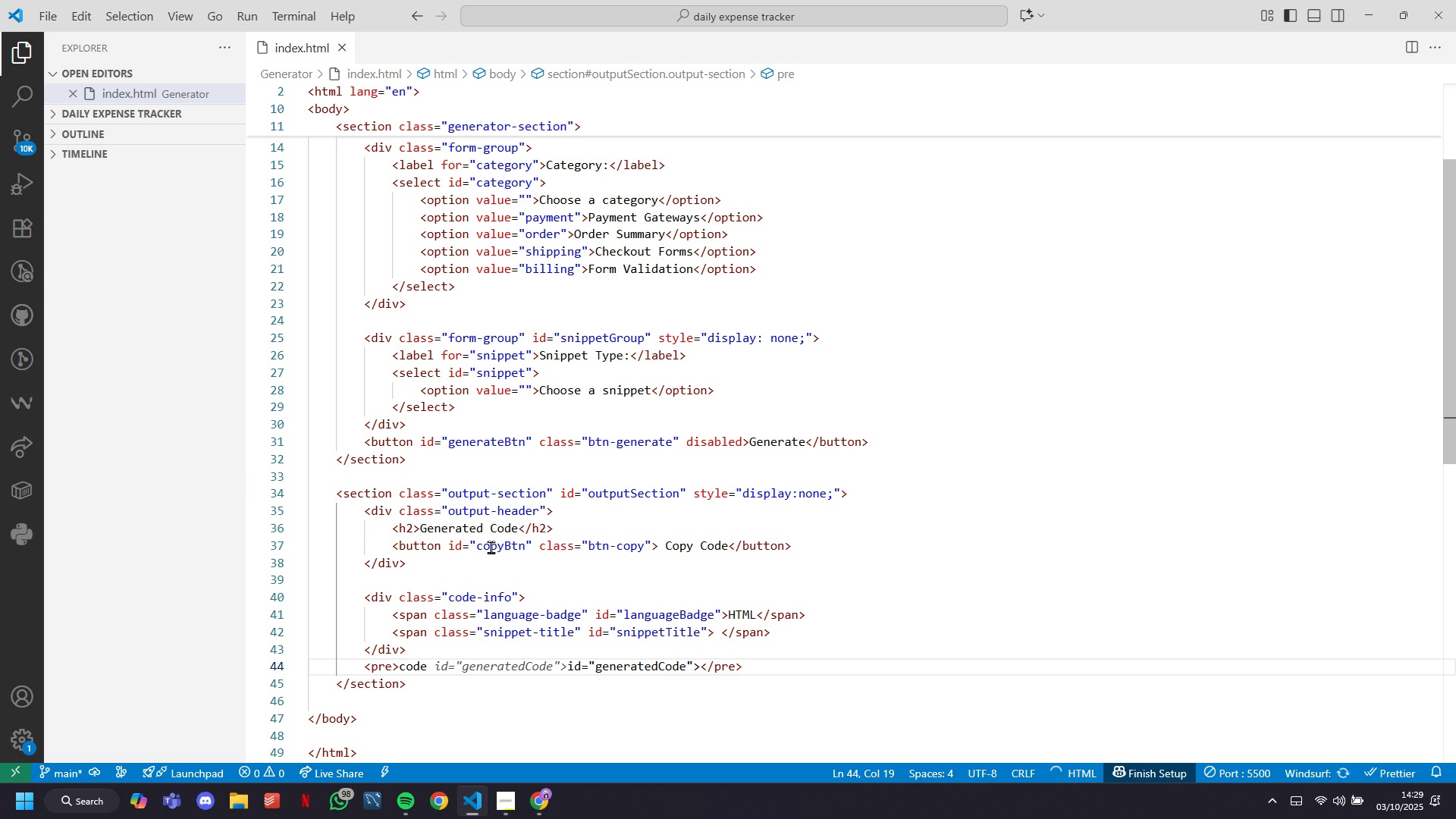 
key(Tab)
 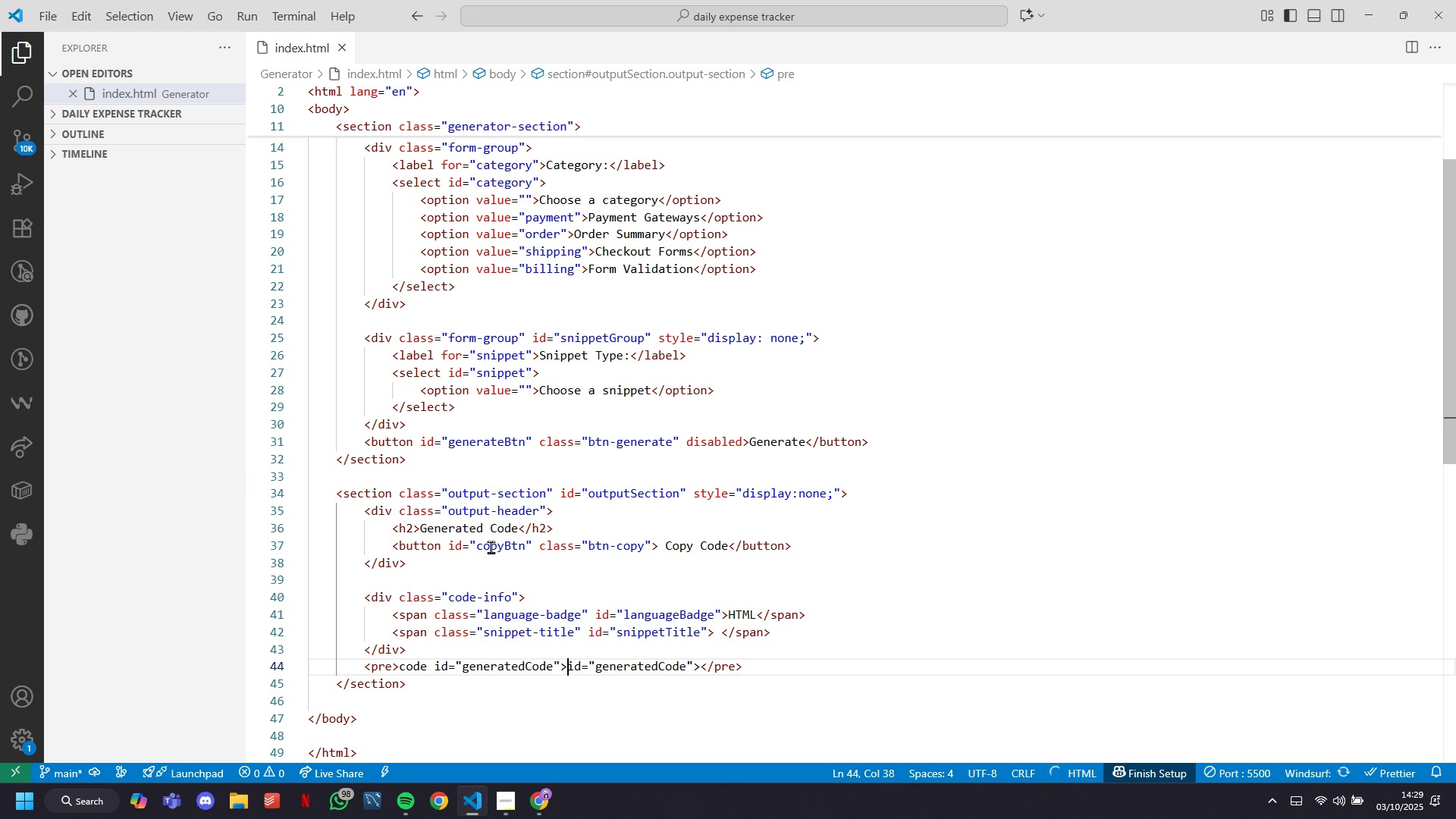 
key(ArrowLeft)
 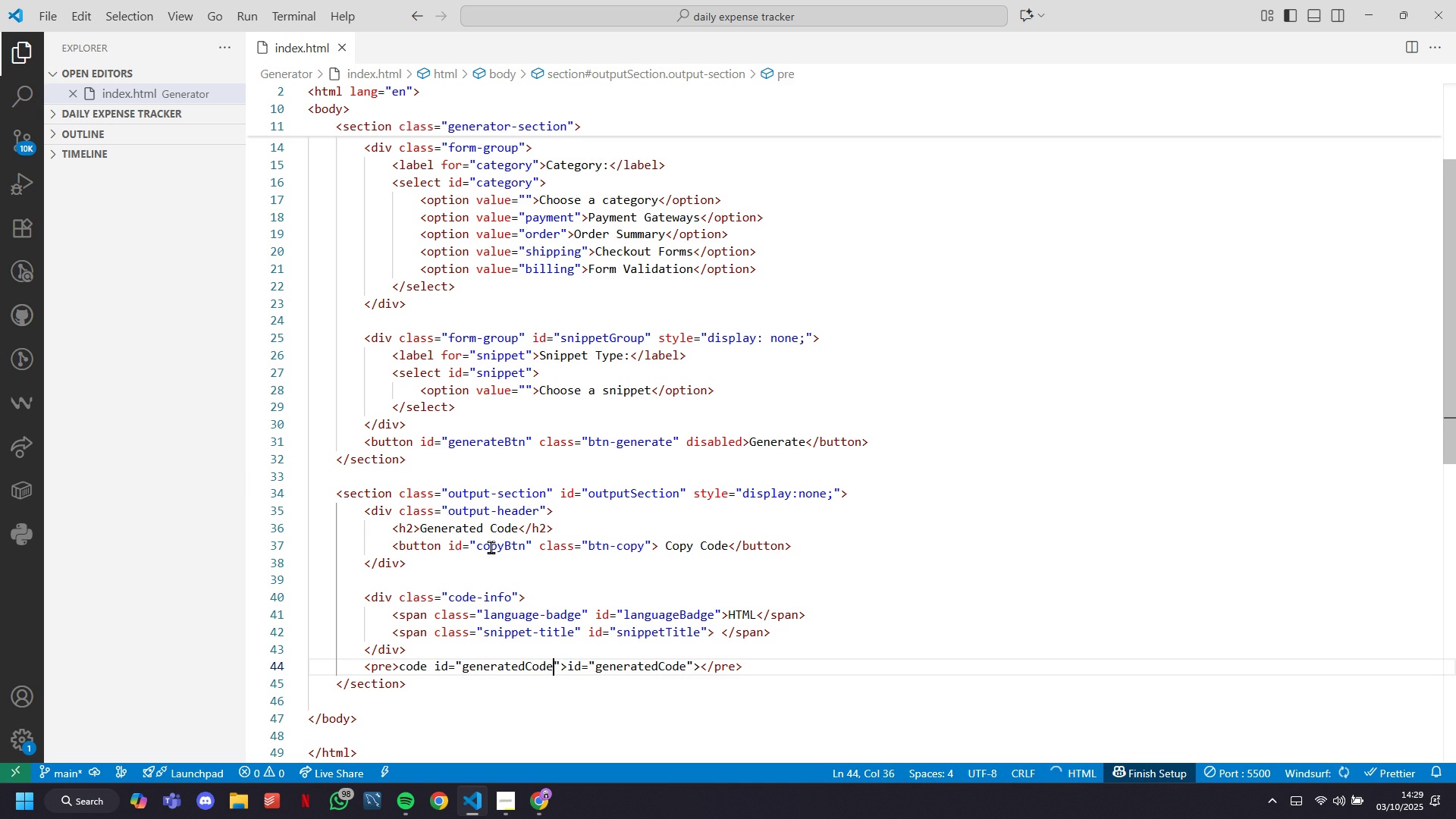 
key(ArrowLeft)